 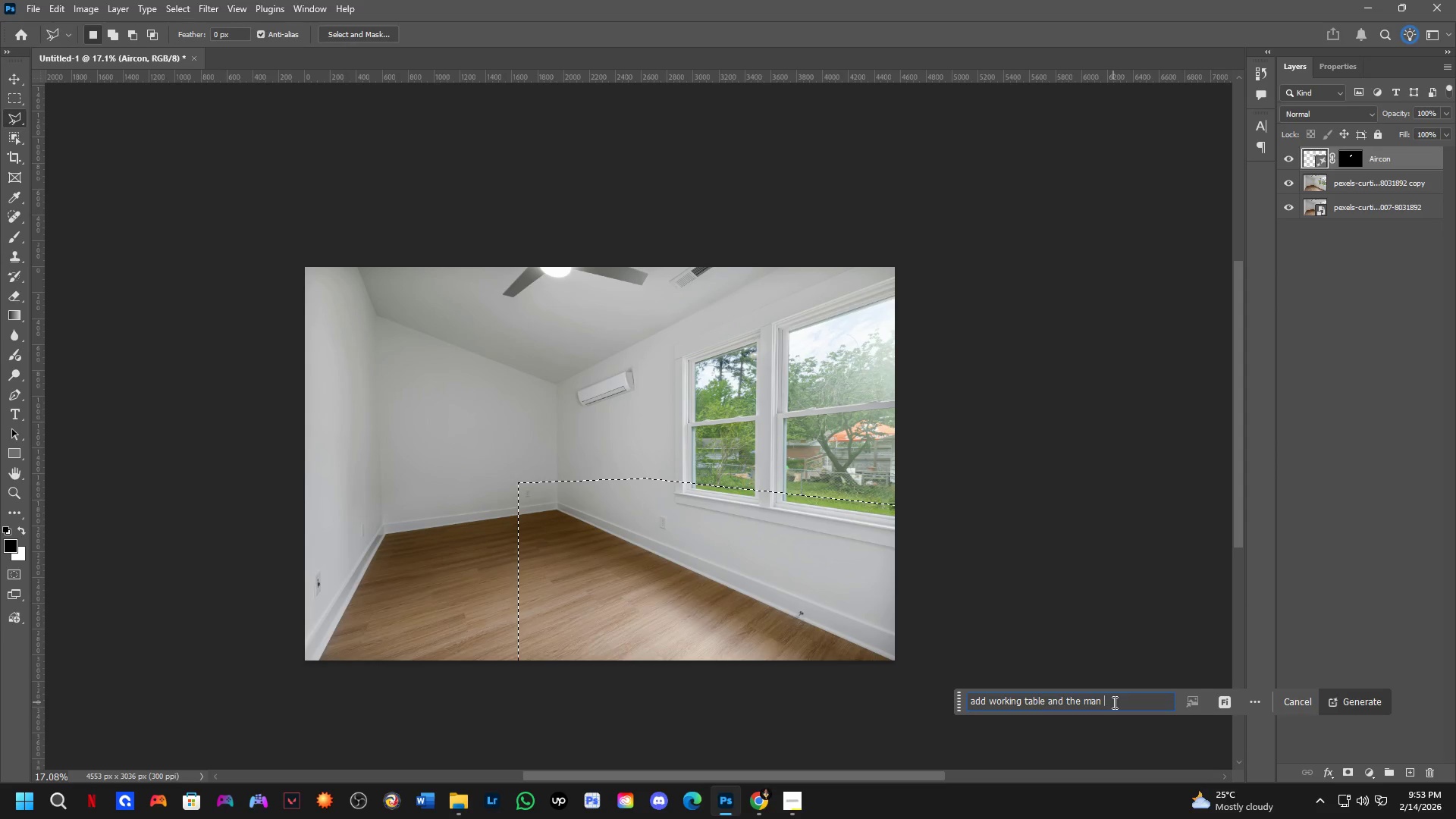 
key(Control+Shift+ArrowLeft)
 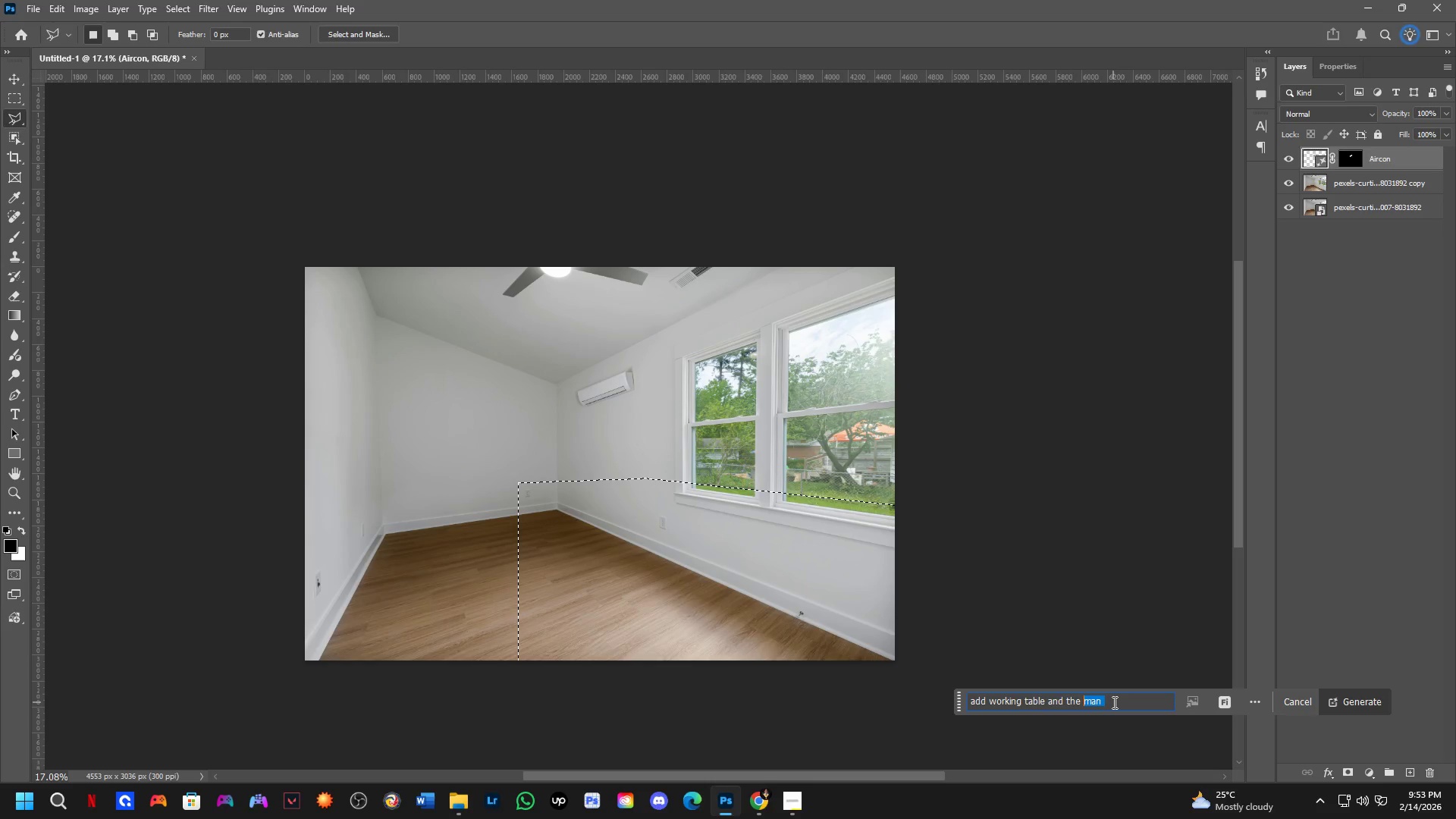 
key(Control+Shift+ArrowLeft)
 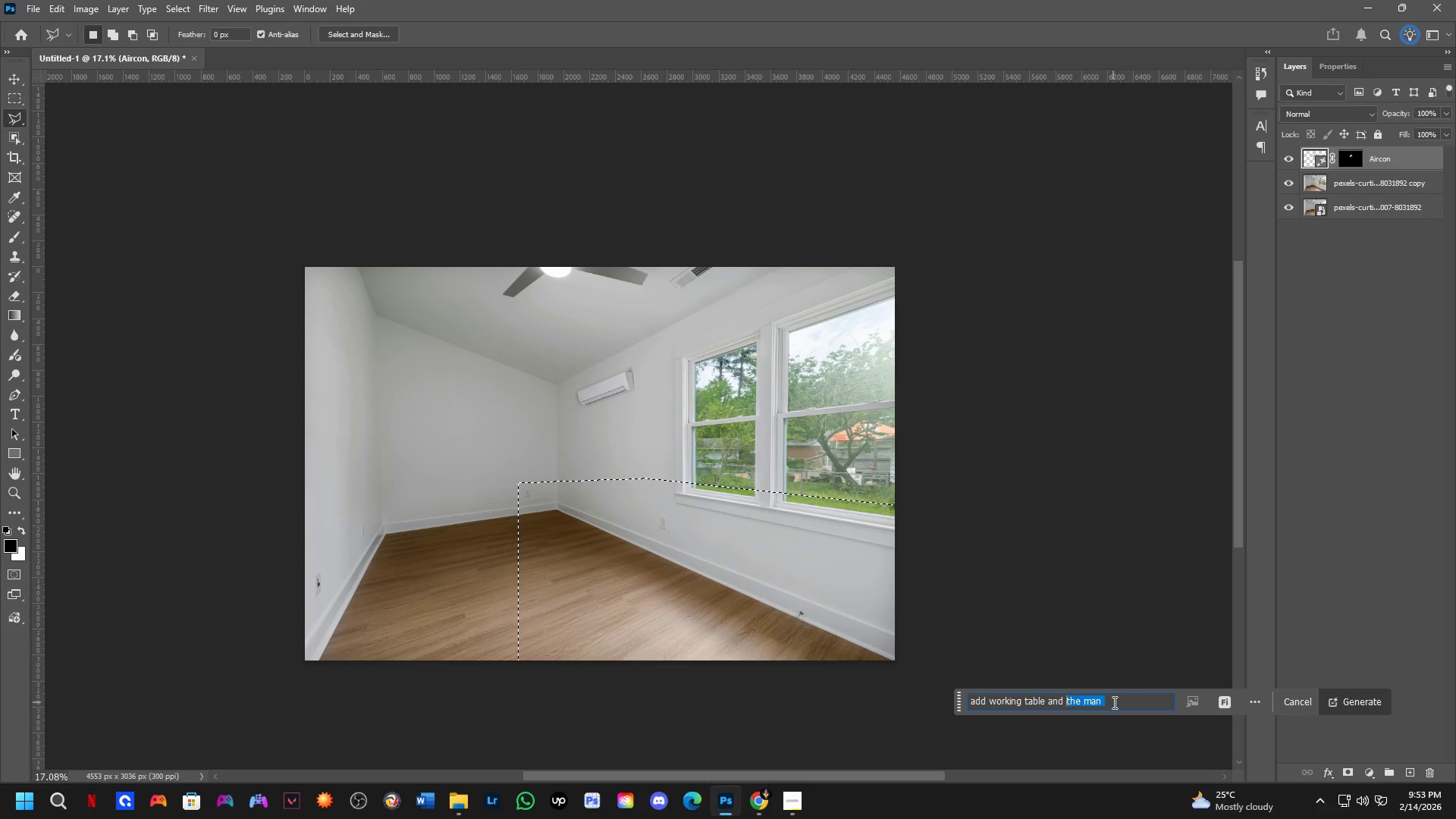 
key(Control+Shift+ArrowLeft)
 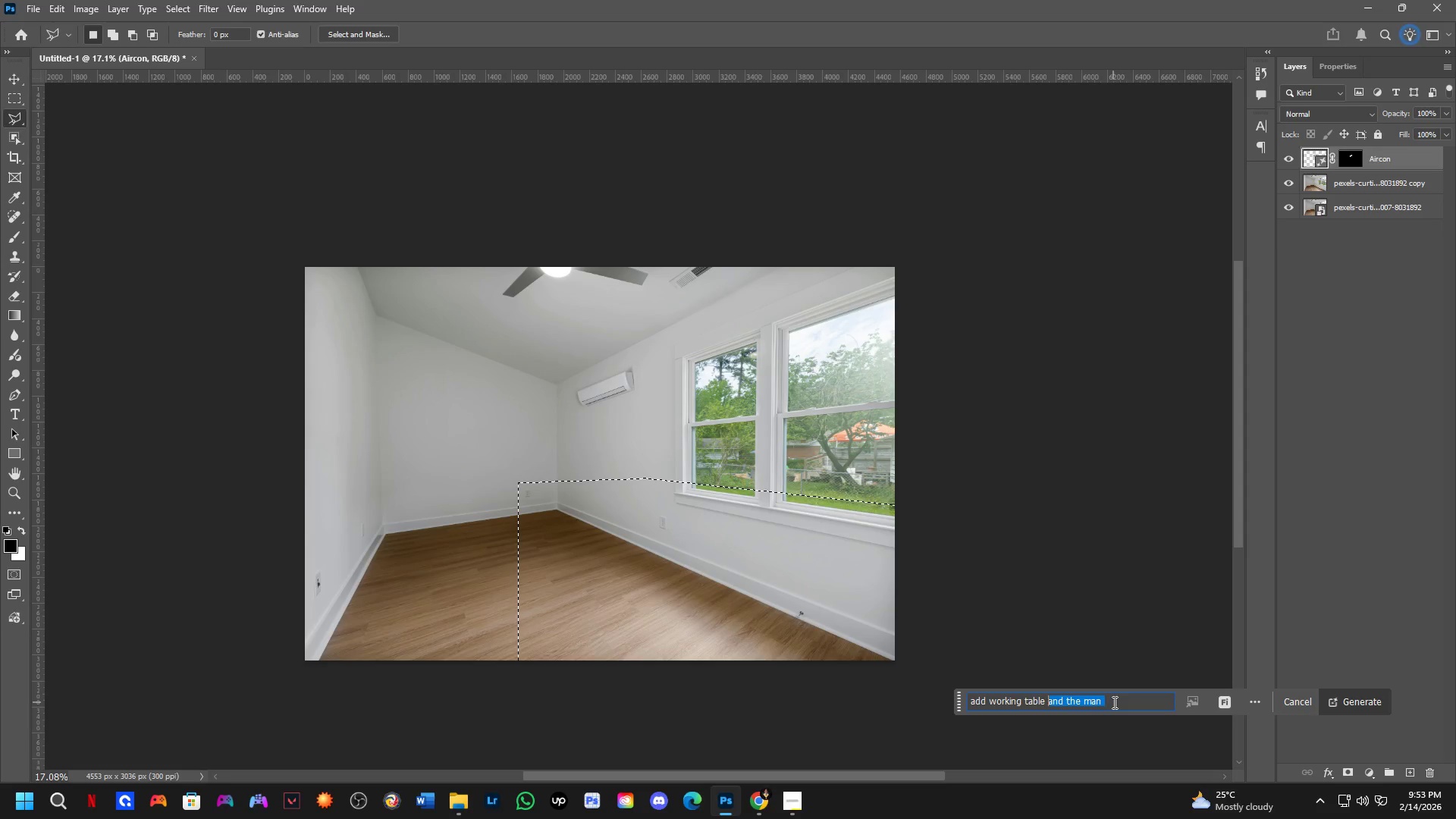 
key(Backspace)
 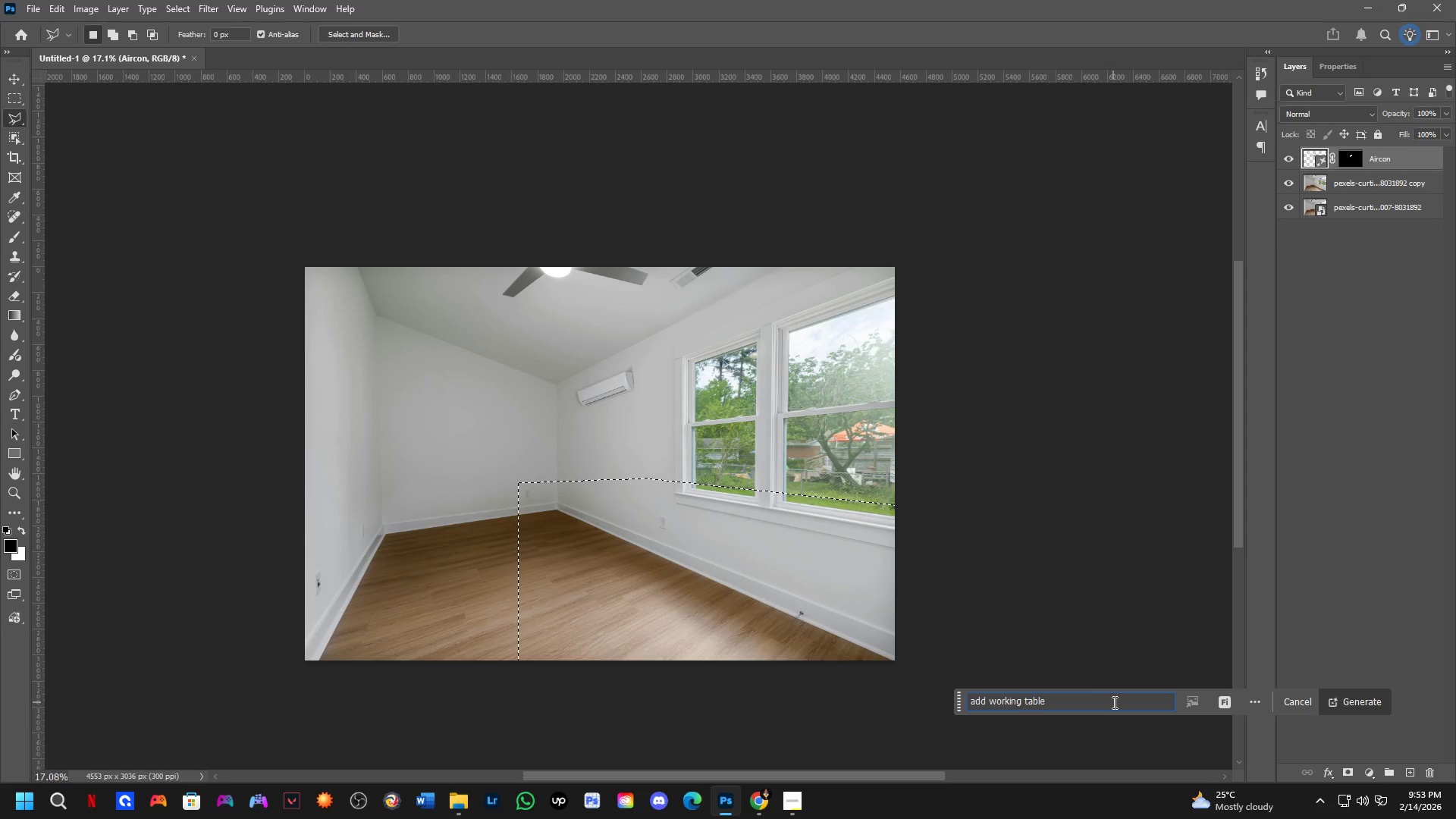 
key(Backspace)
 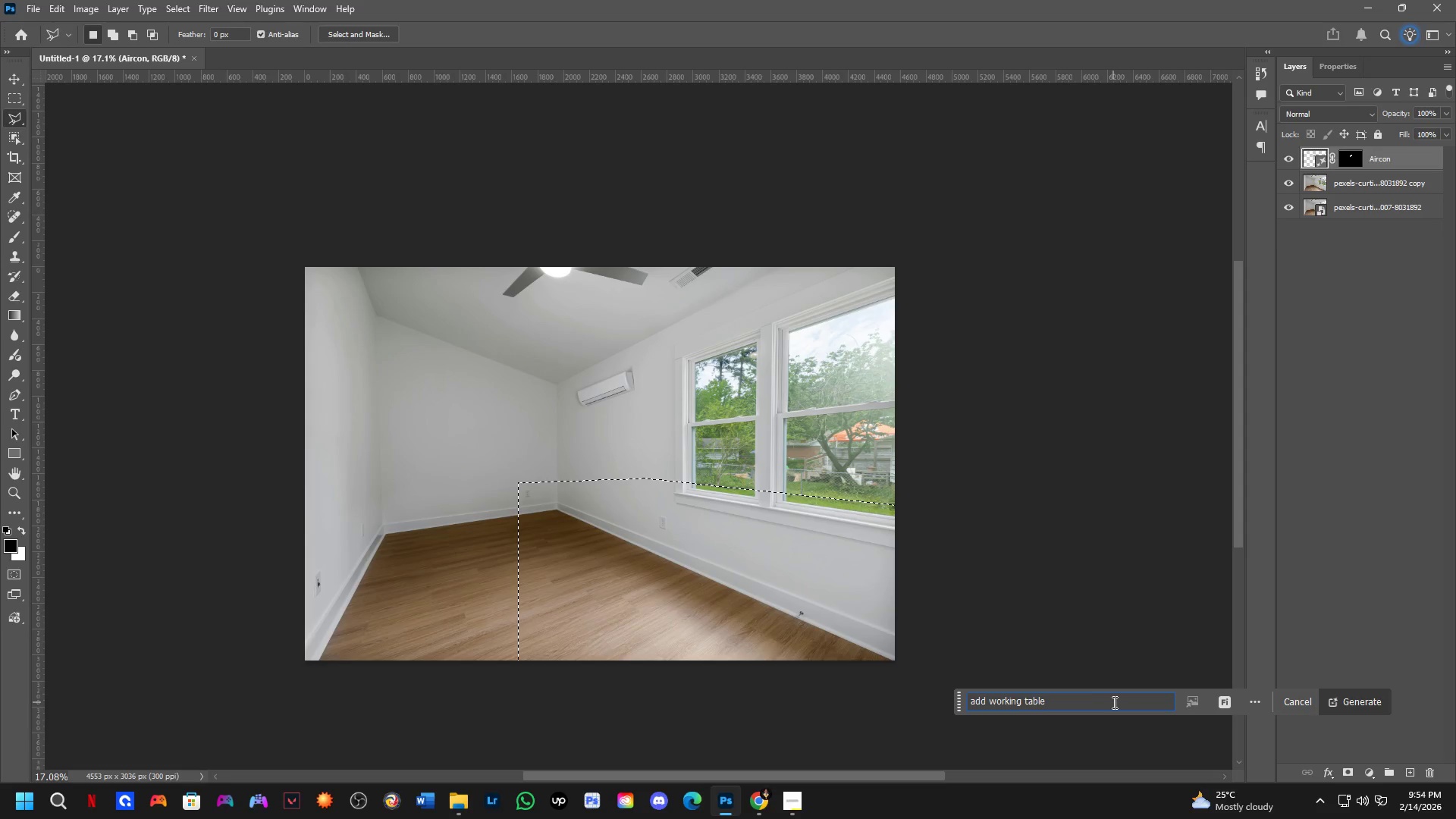 
key(NumpadEnter)
 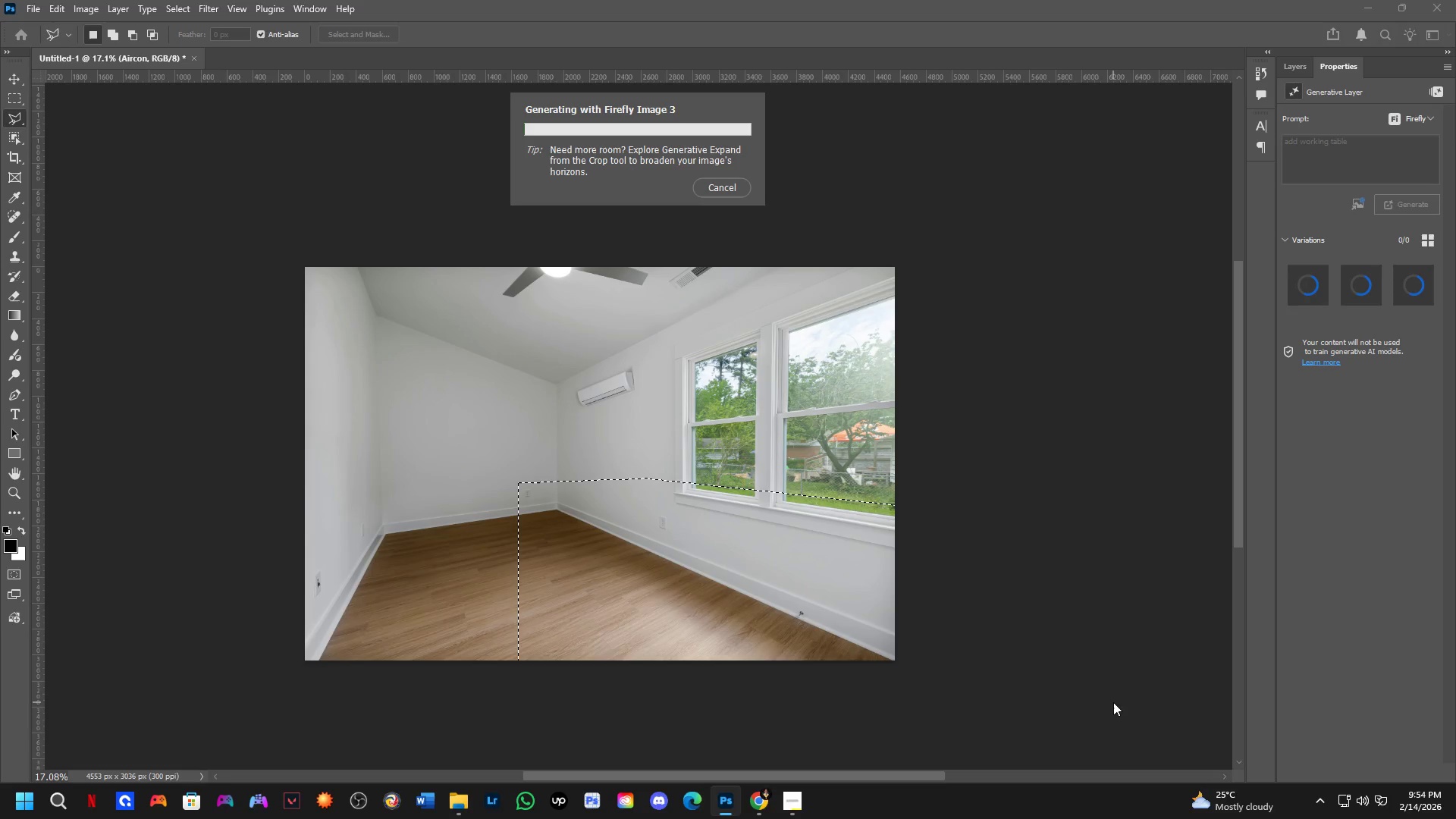 
key(Escape)
 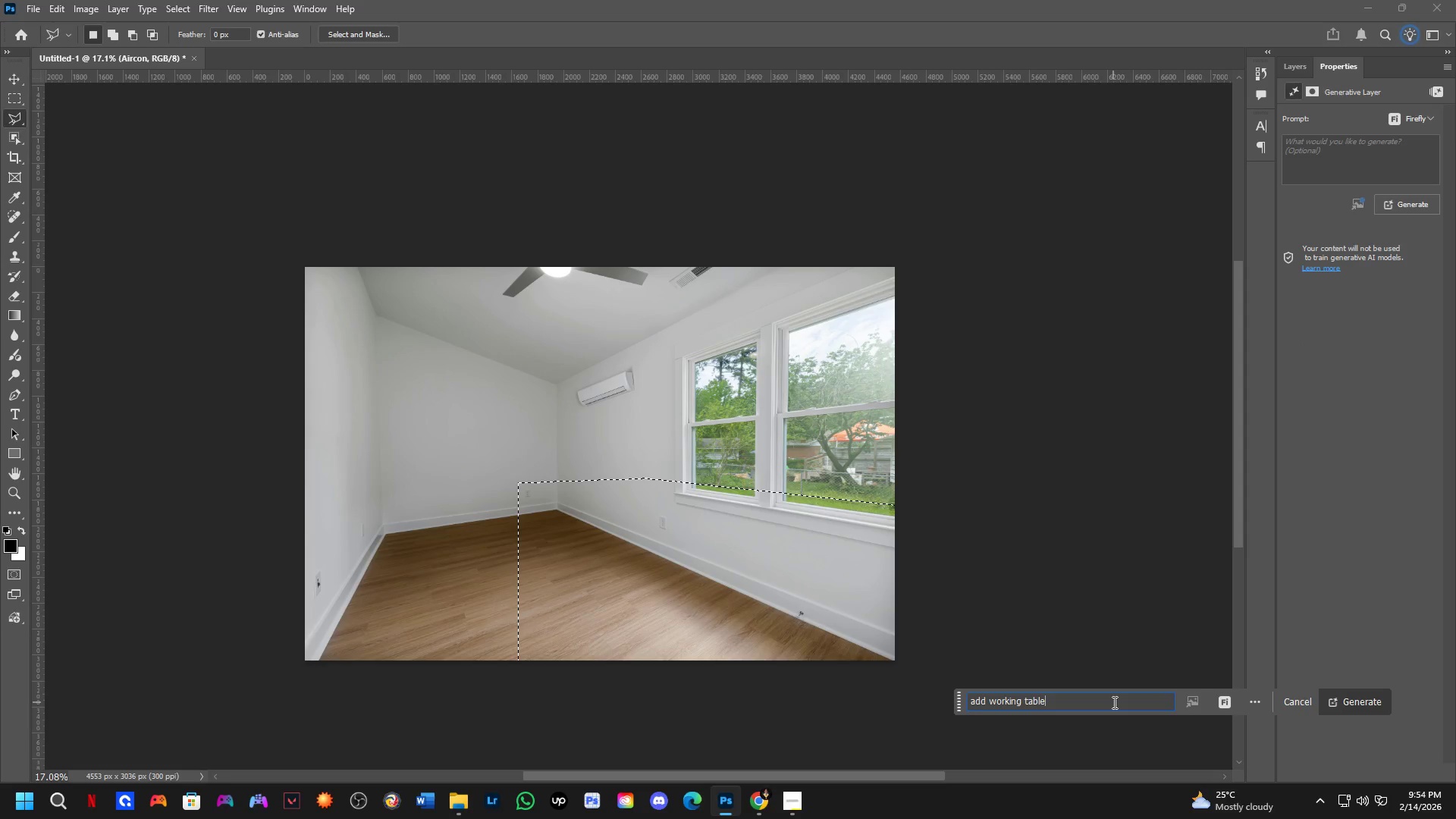 
key(Alt+AltLeft)
 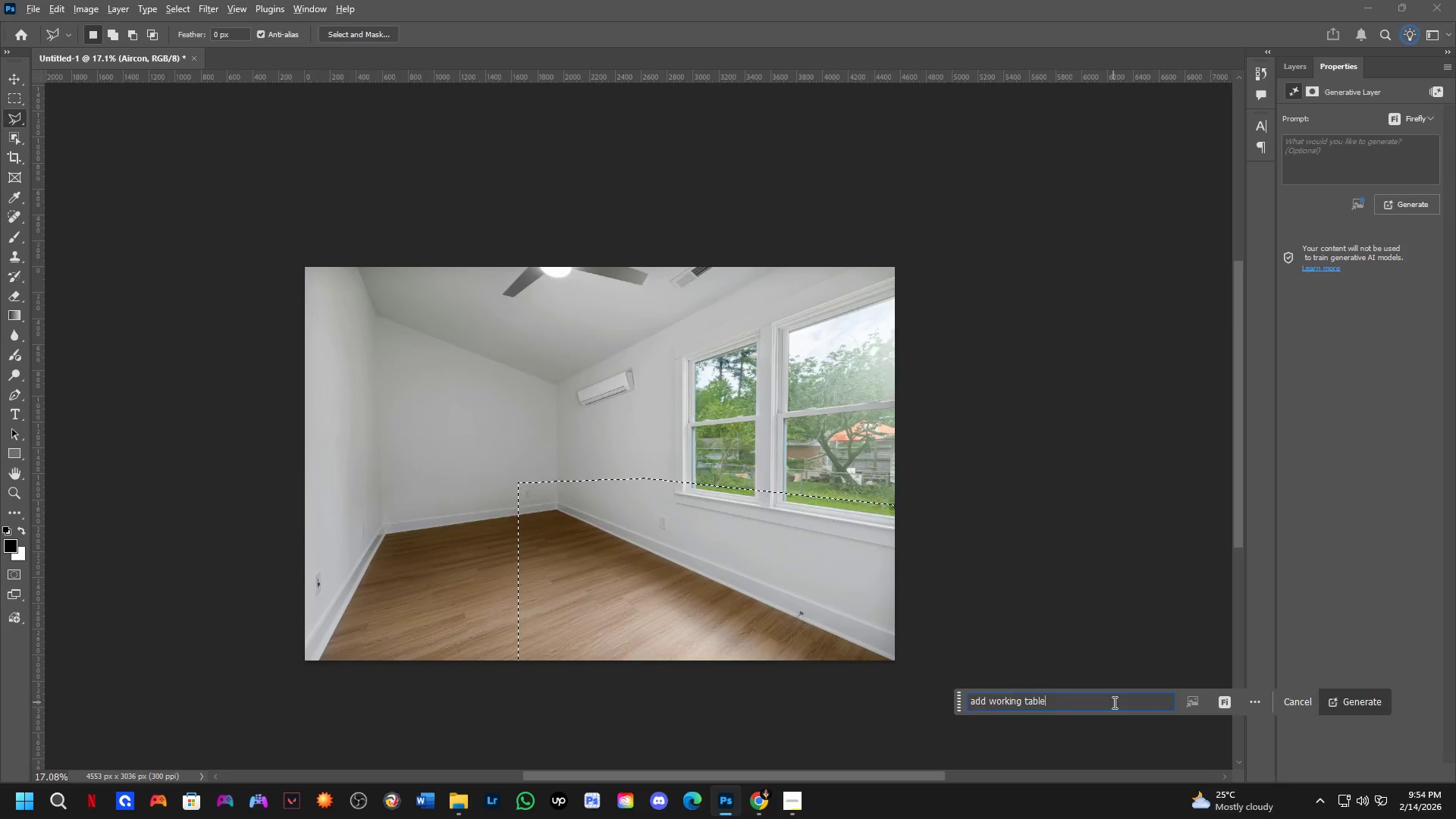 
key(Alt+Tab)